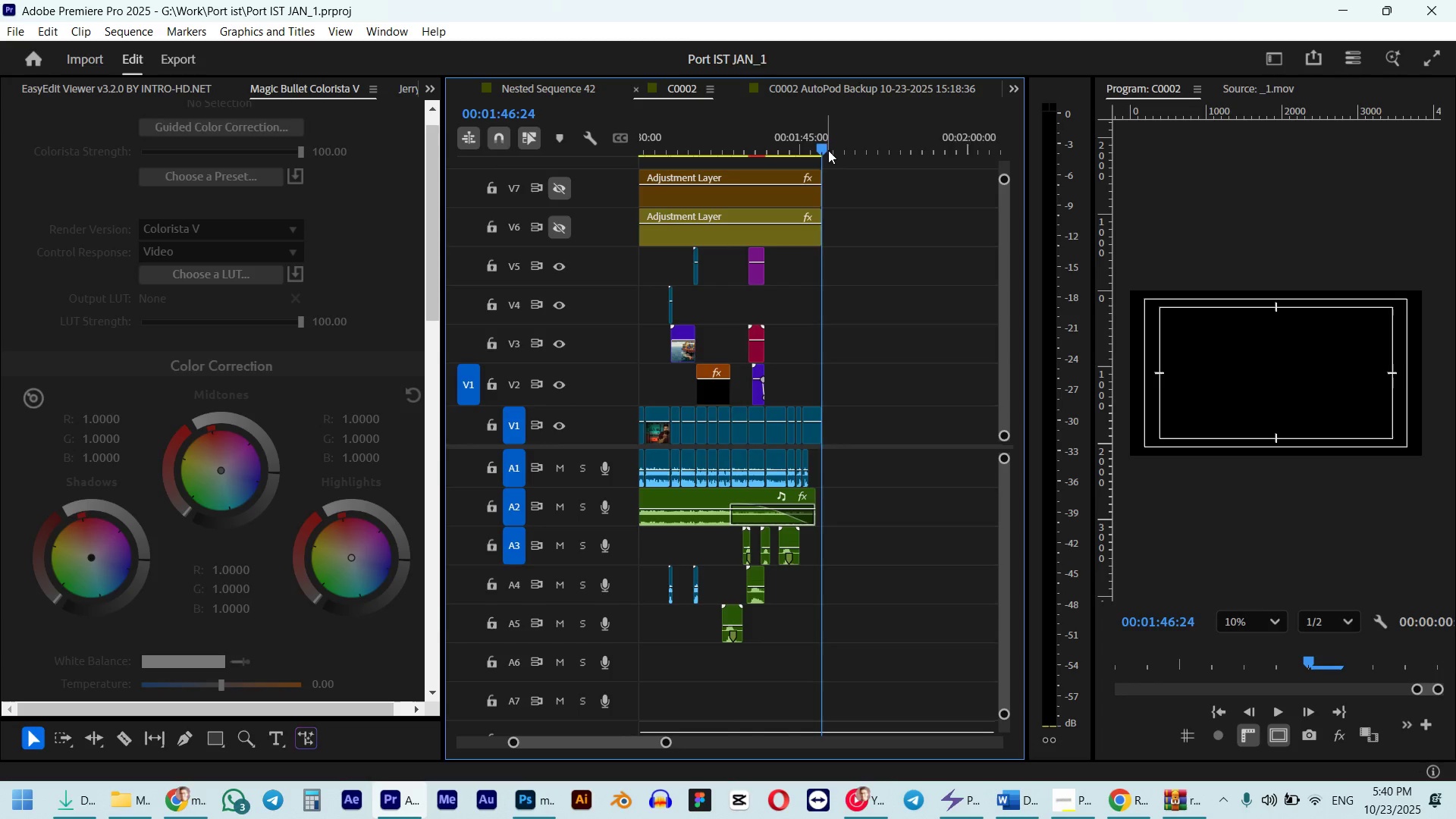 
hold_key(key=ShiftLeft, duration=0.75)
 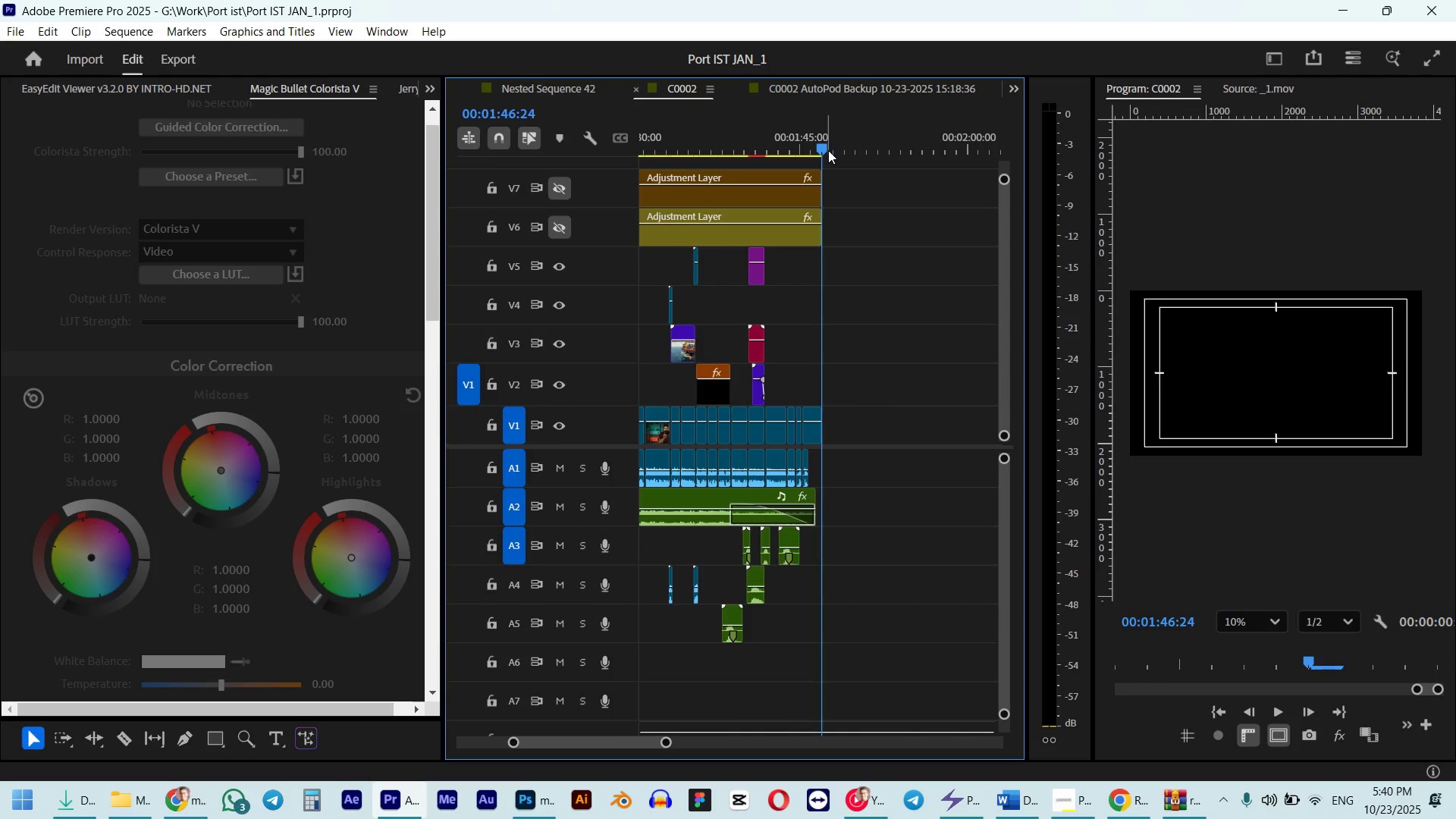 
key(Shift+I)
 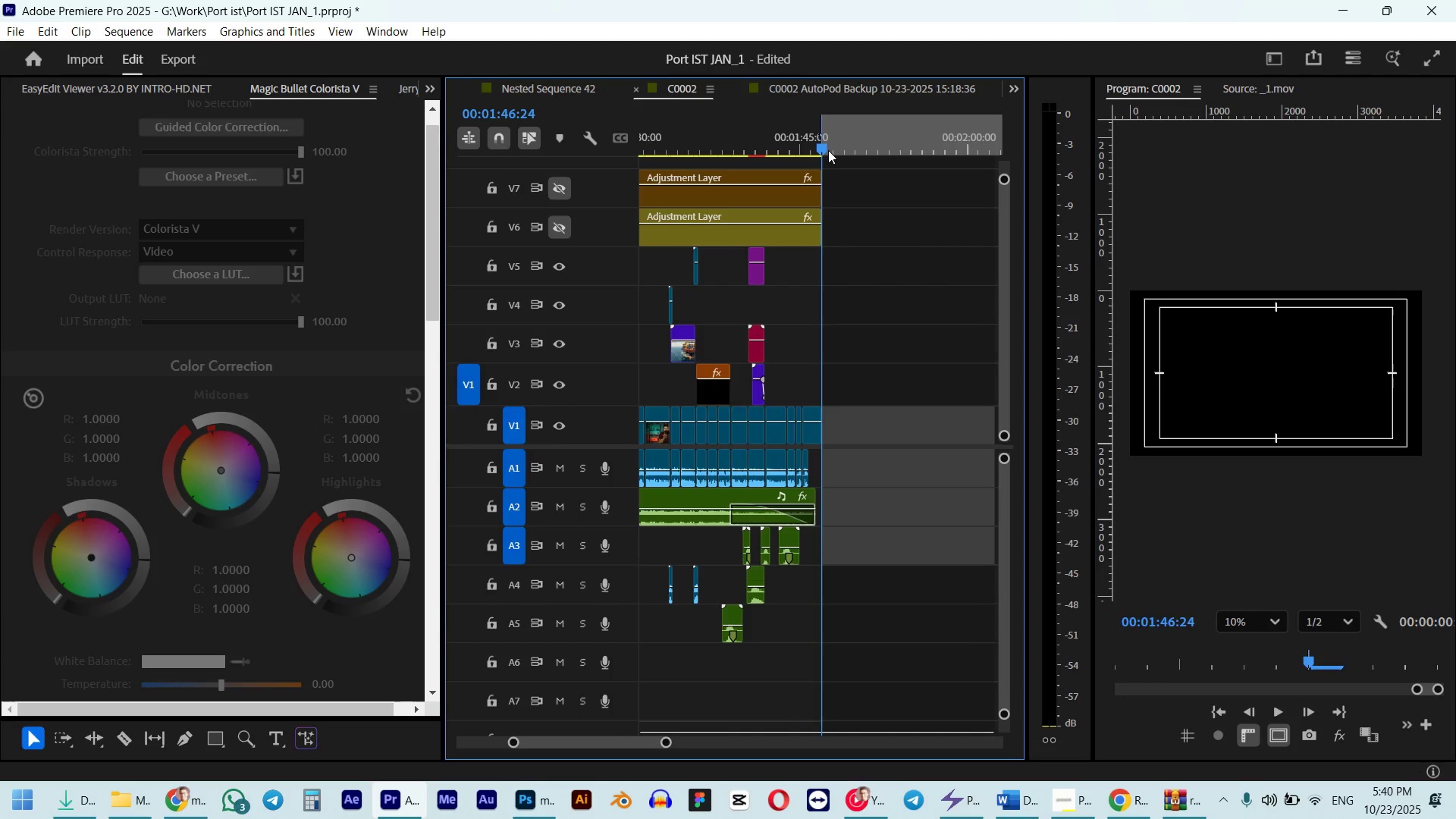 
key(Control+Z)
 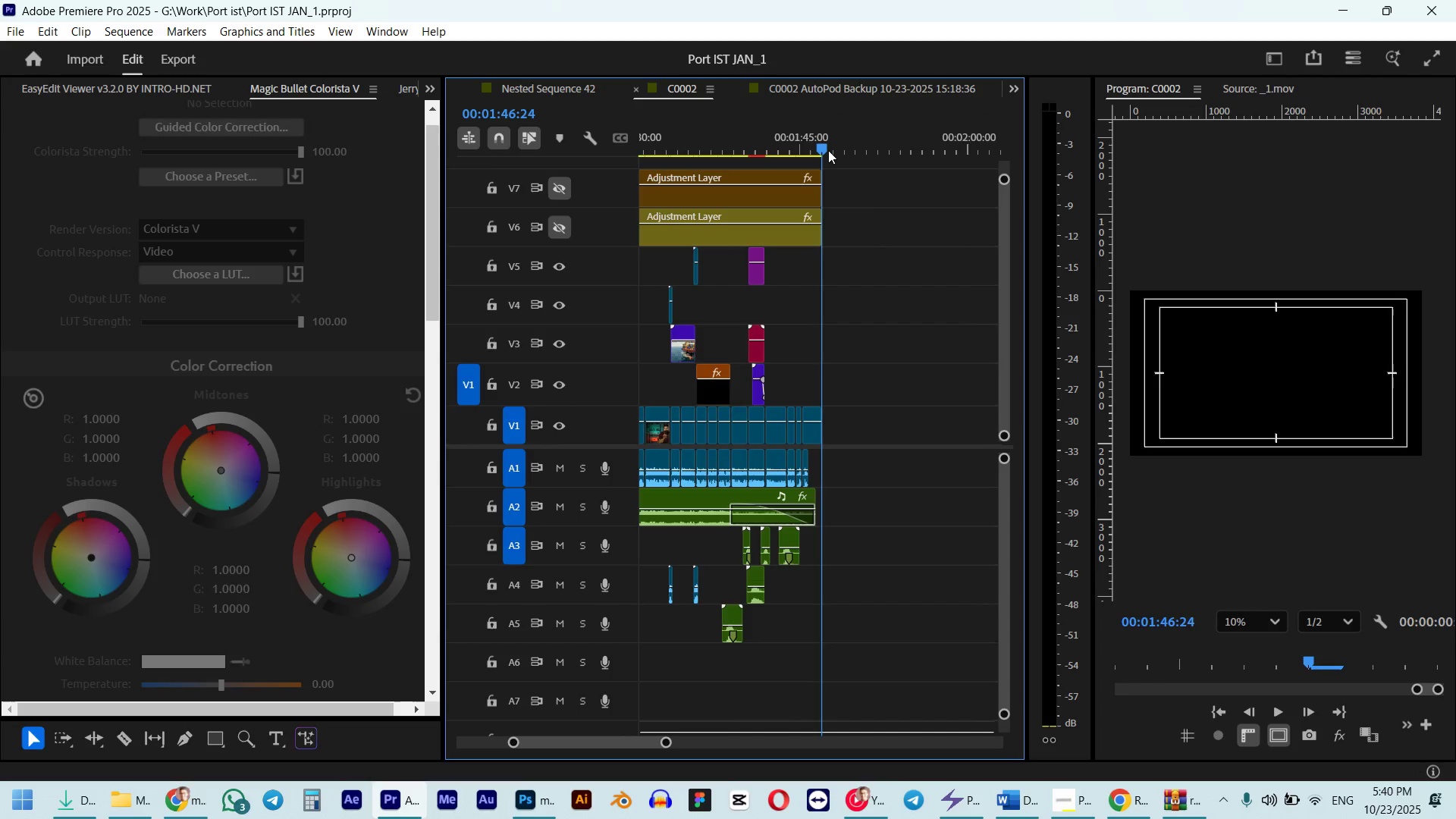 
key(O)
 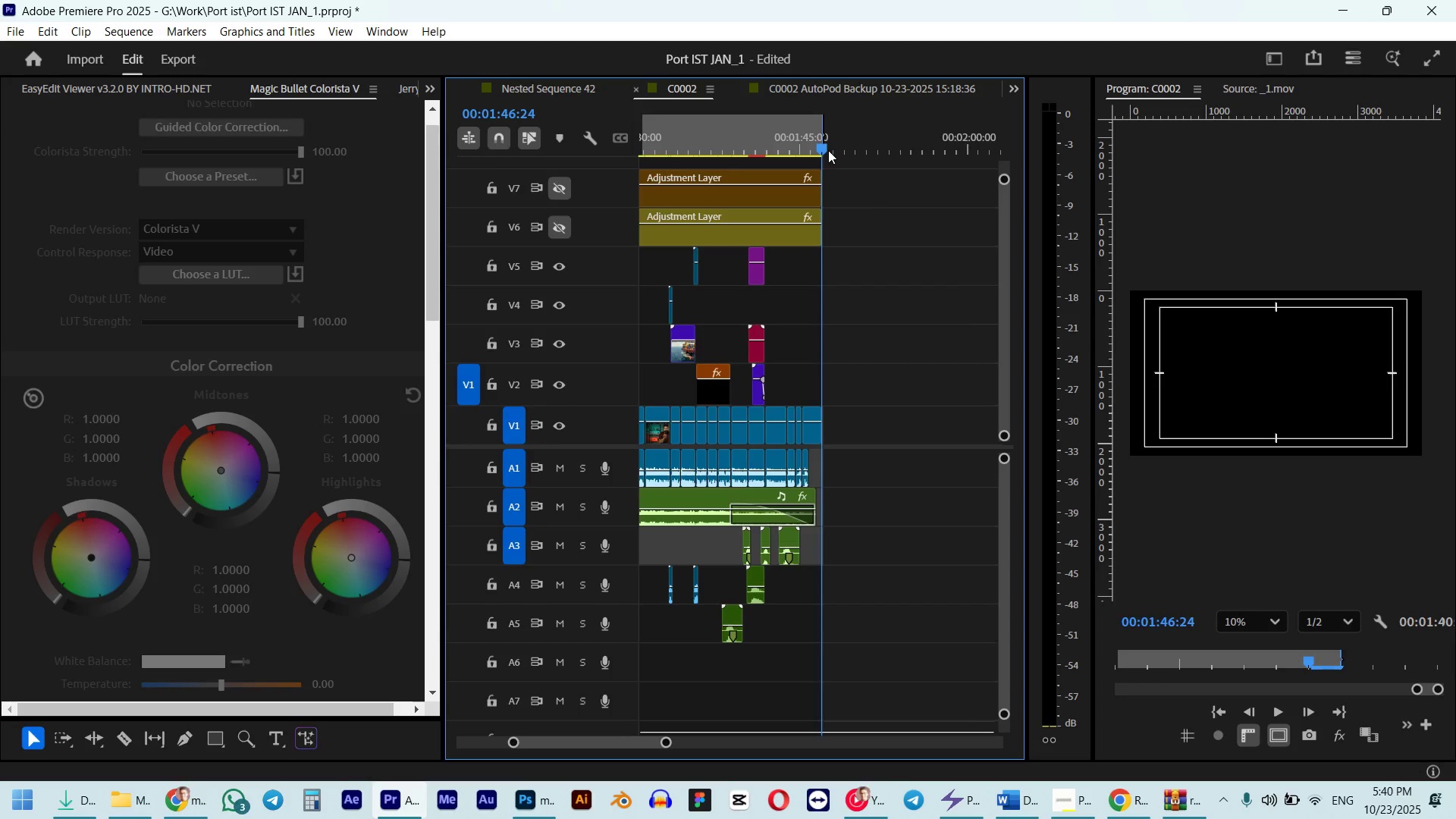 
key(Control+M)
 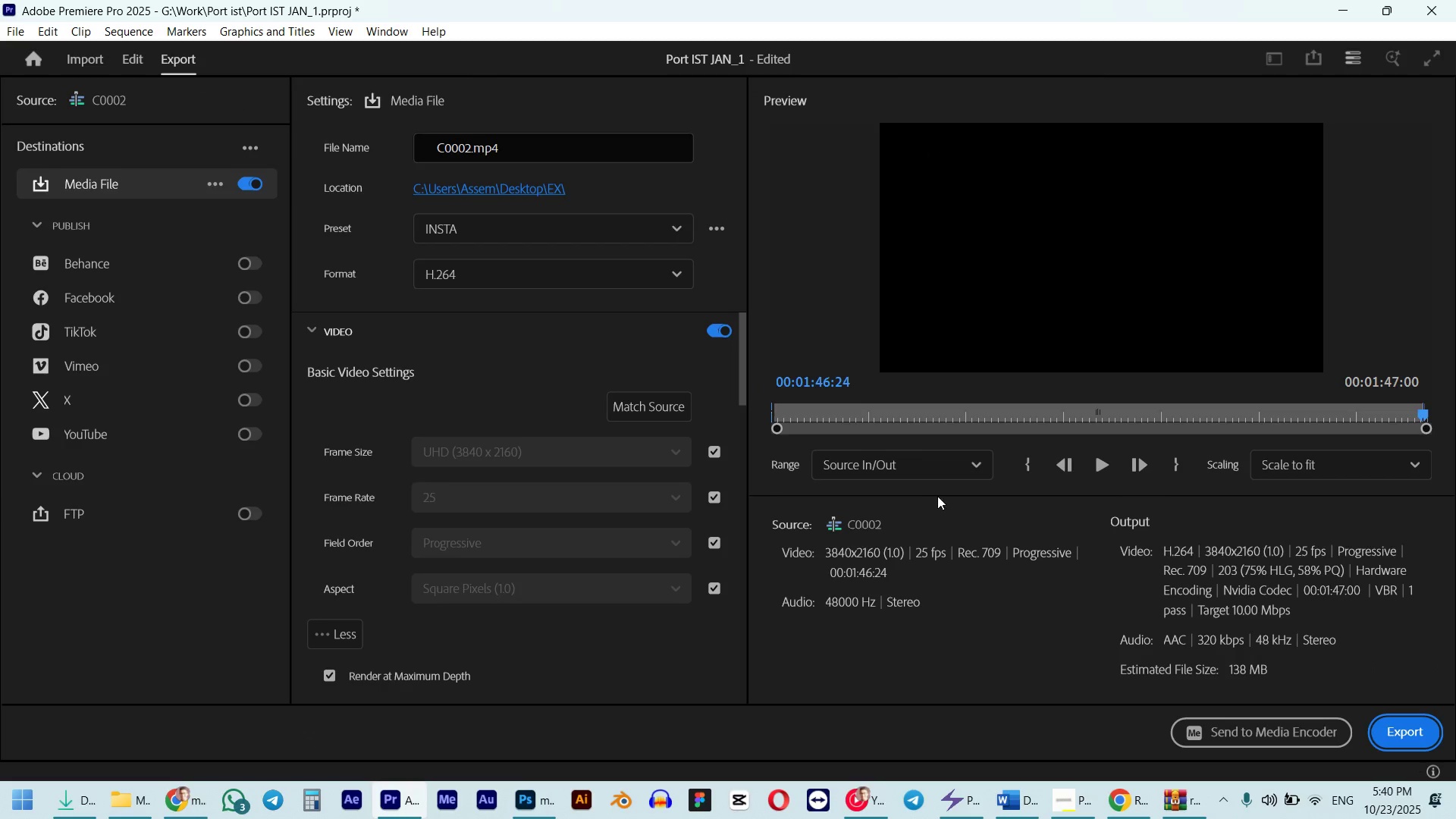 
scroll: coordinate [713, 584], scroll_direction: down, amount: 20.0
 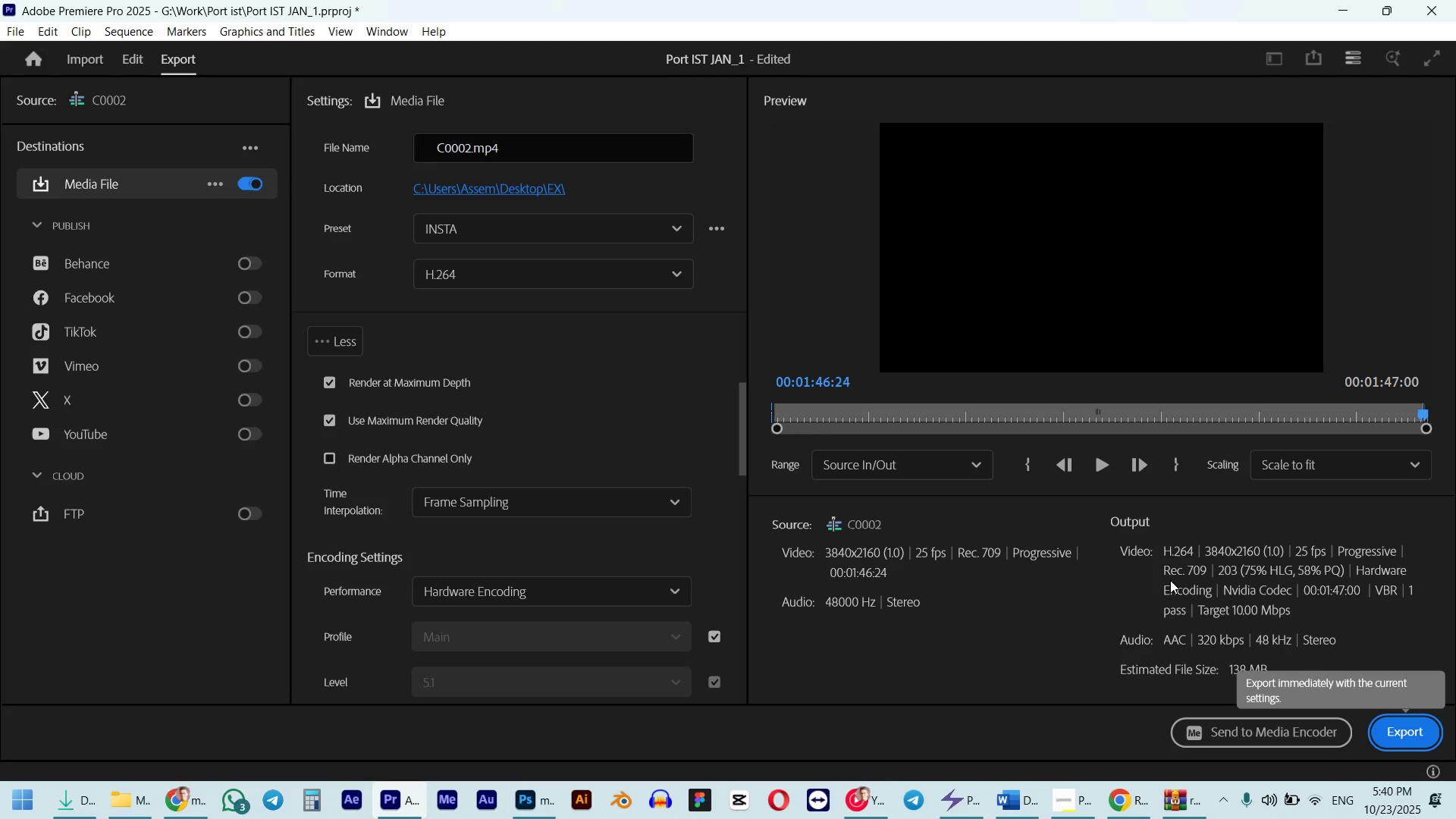 
double_click([477, 149])
 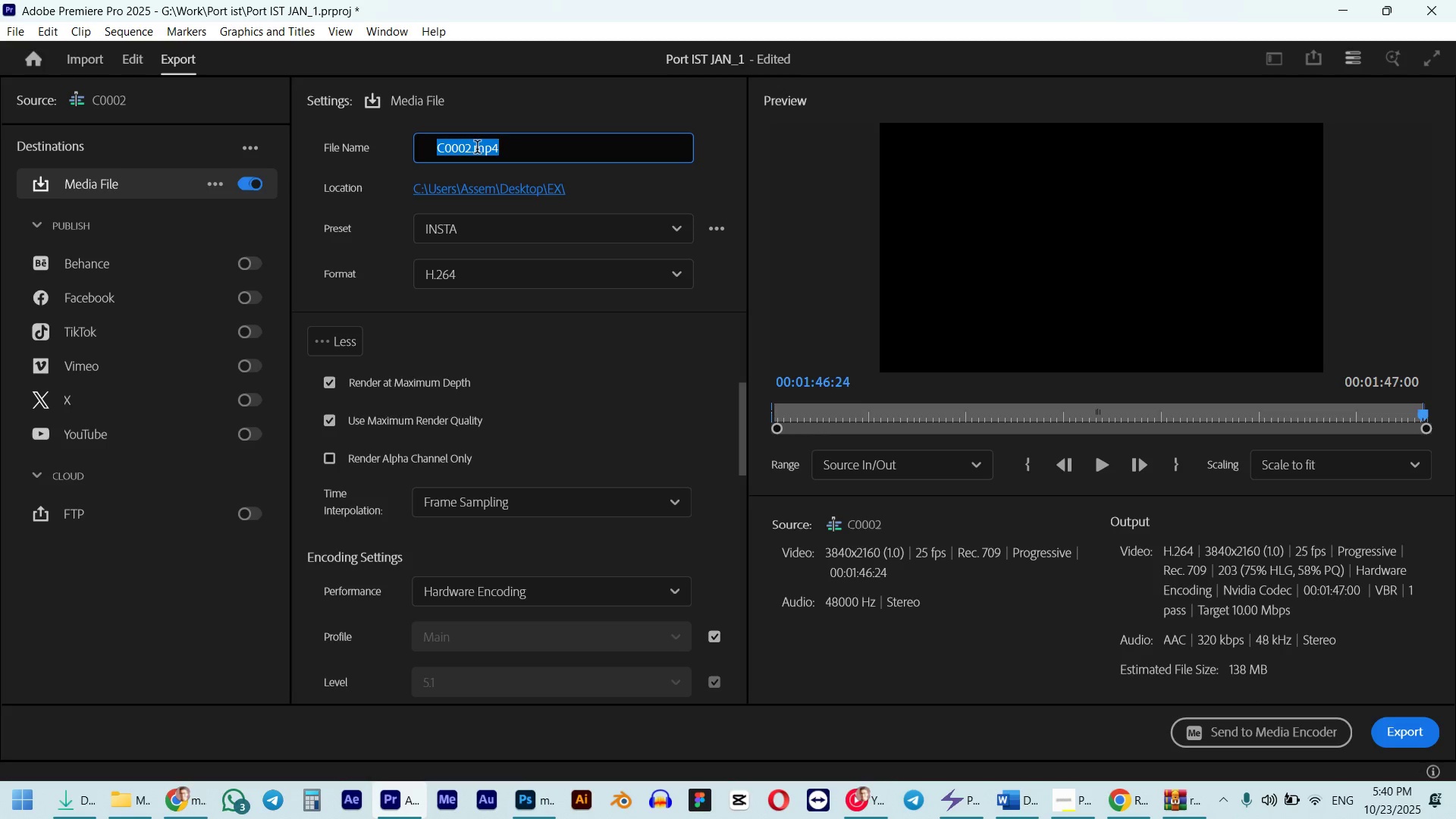 
key(Control+V)
 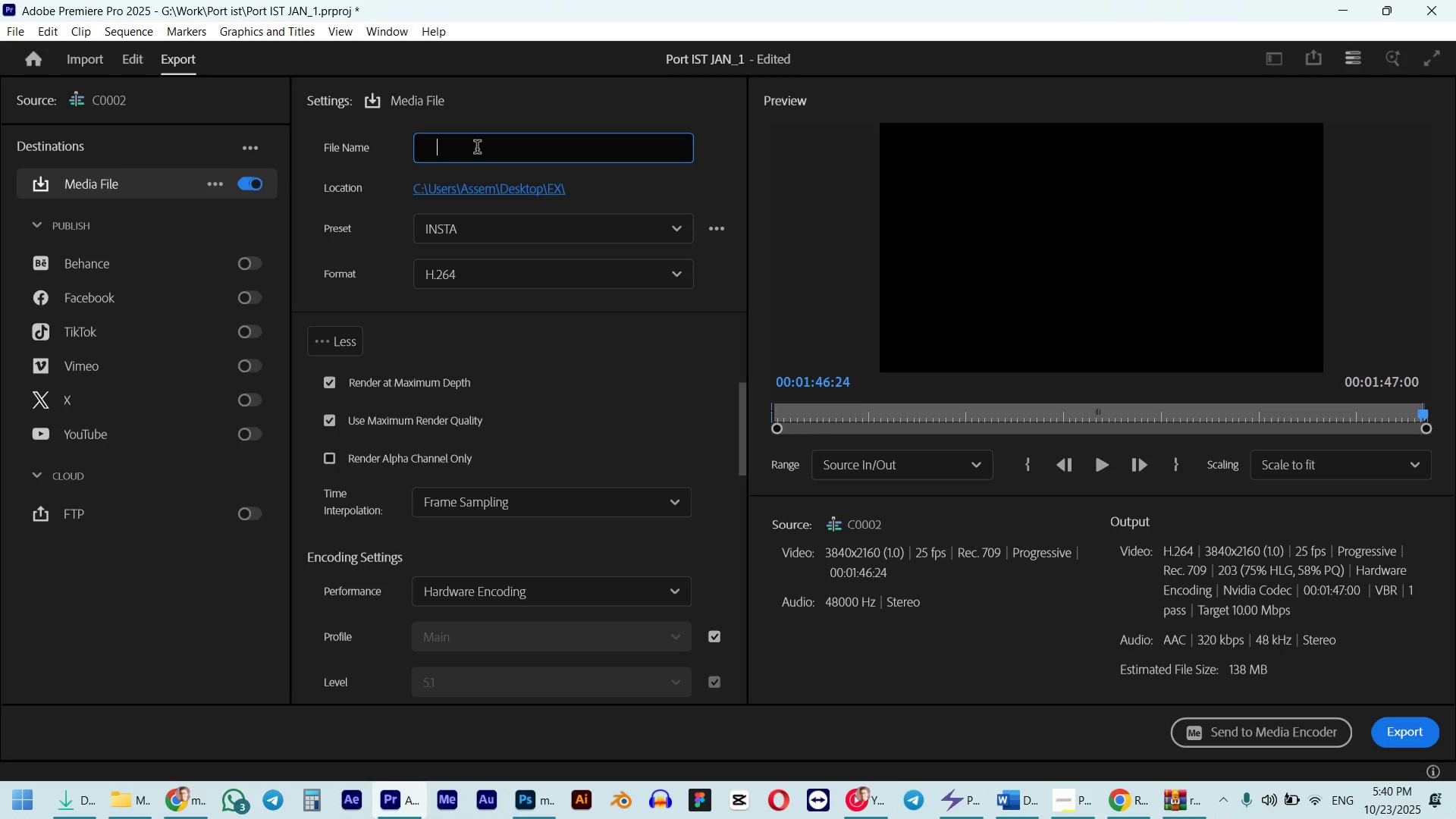 
key(Control+ControlLeft)
 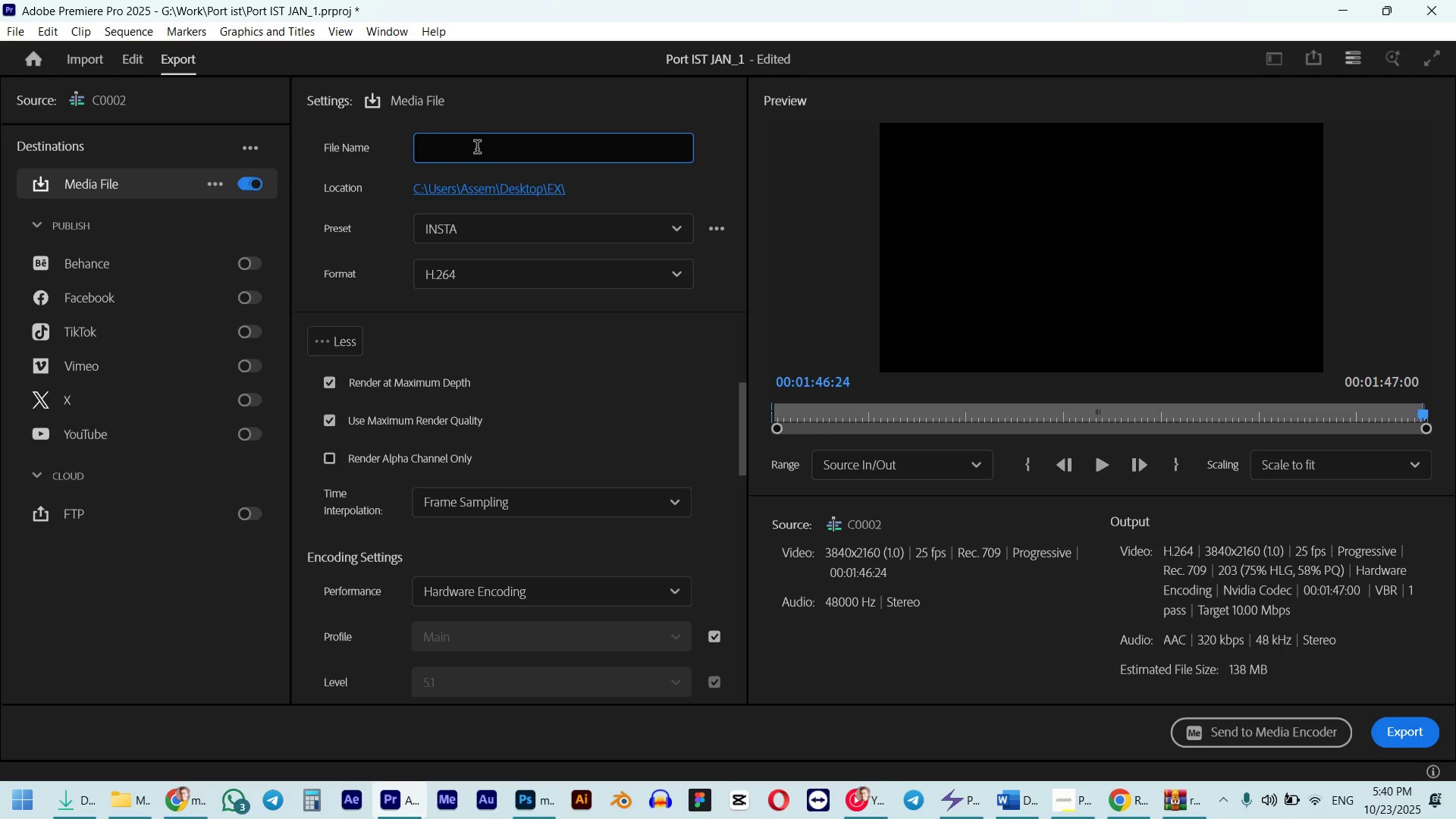 
key(Control+A)
 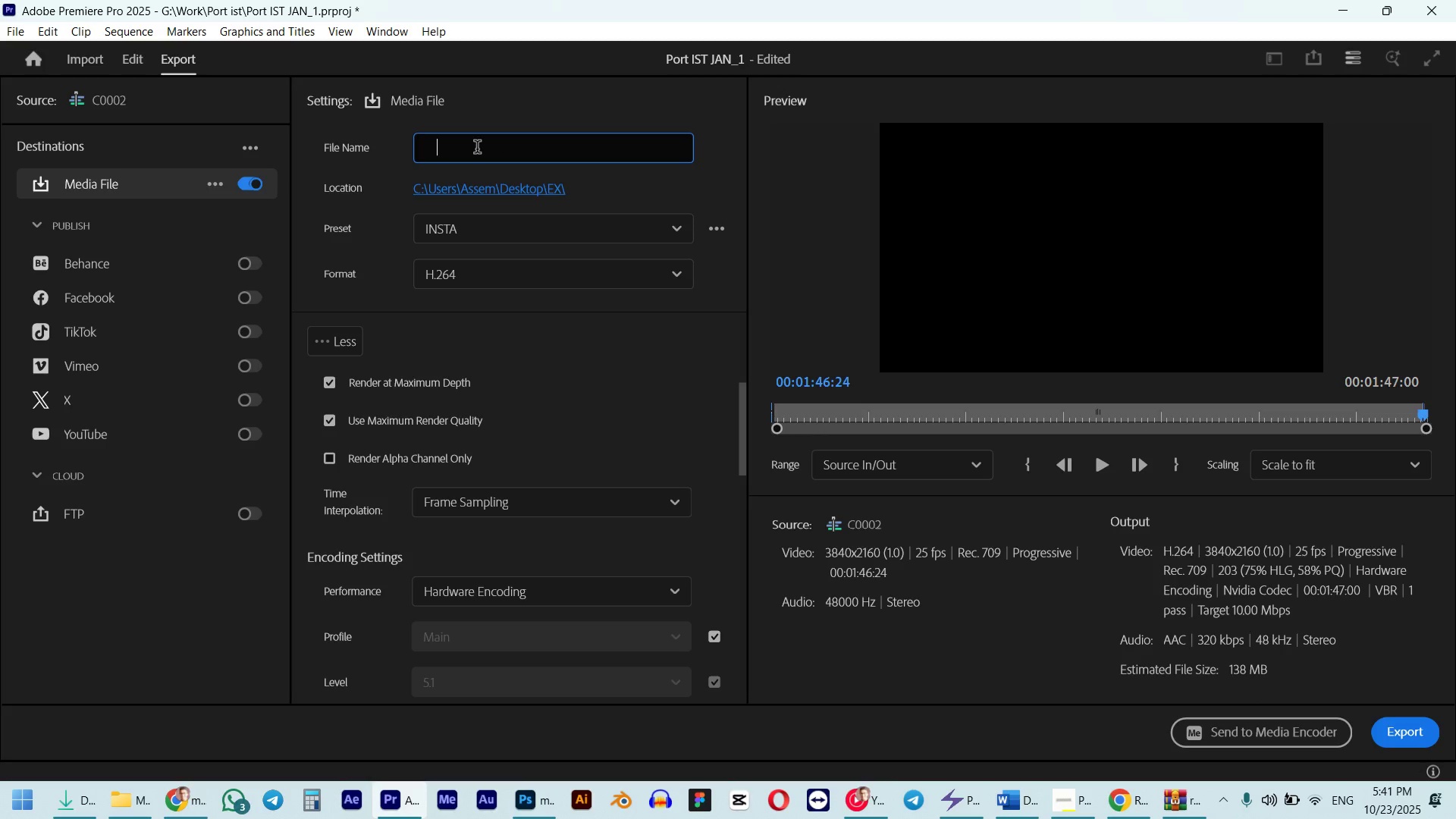 
wait(6.01)
 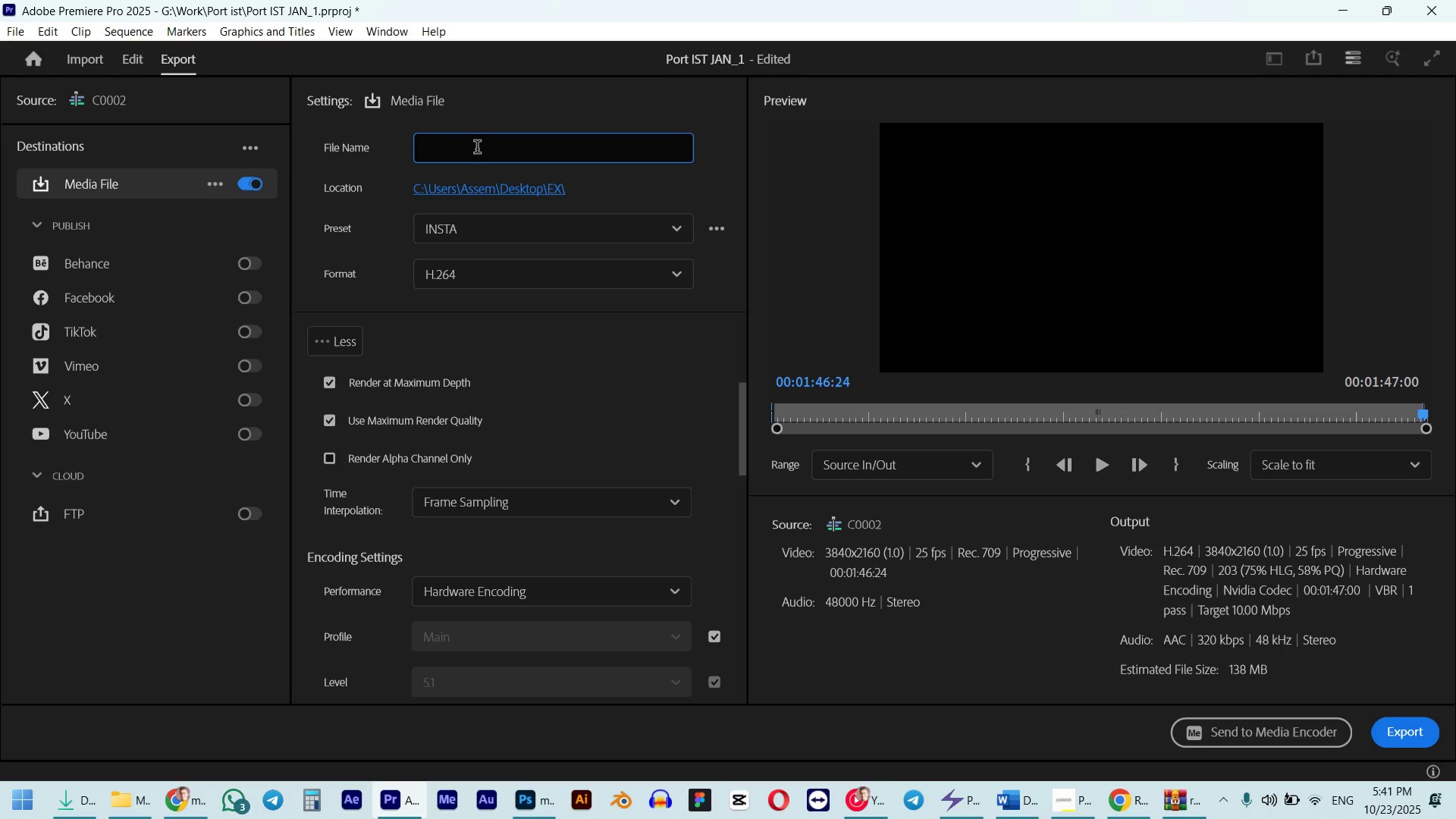 
type(PRI V01 F01)
 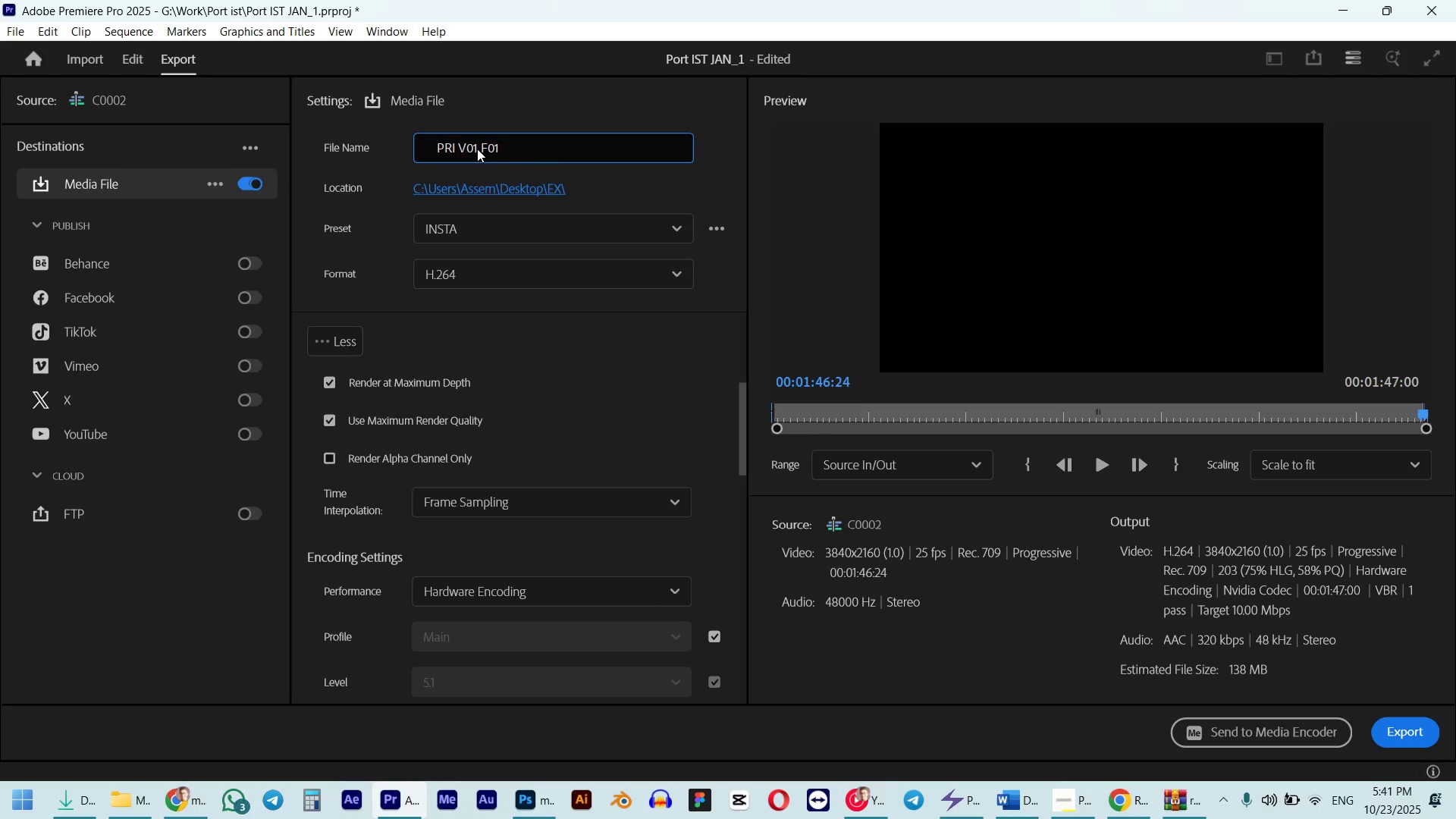 
wait(6.64)
 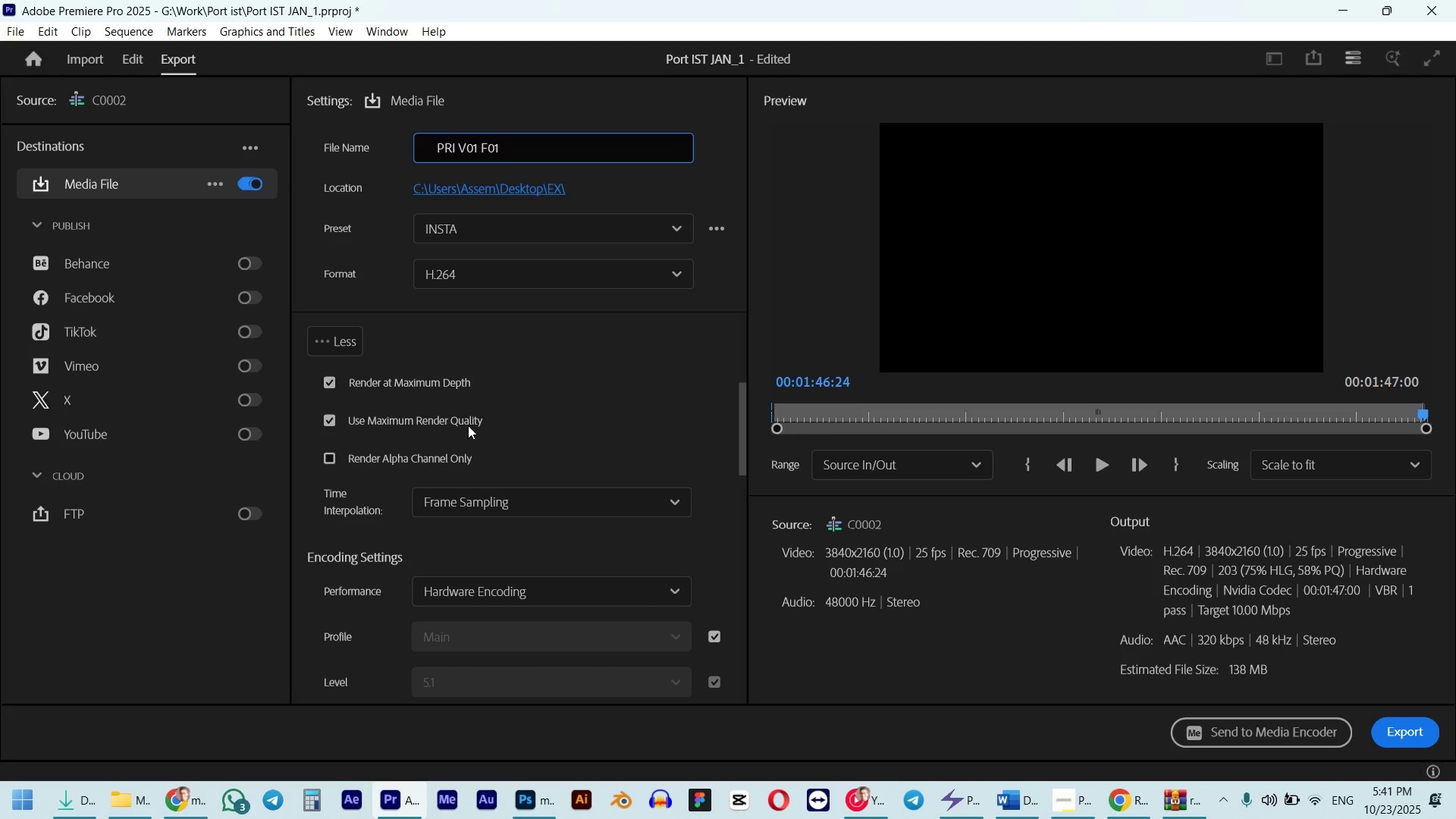 
left_click([1410, 736])
 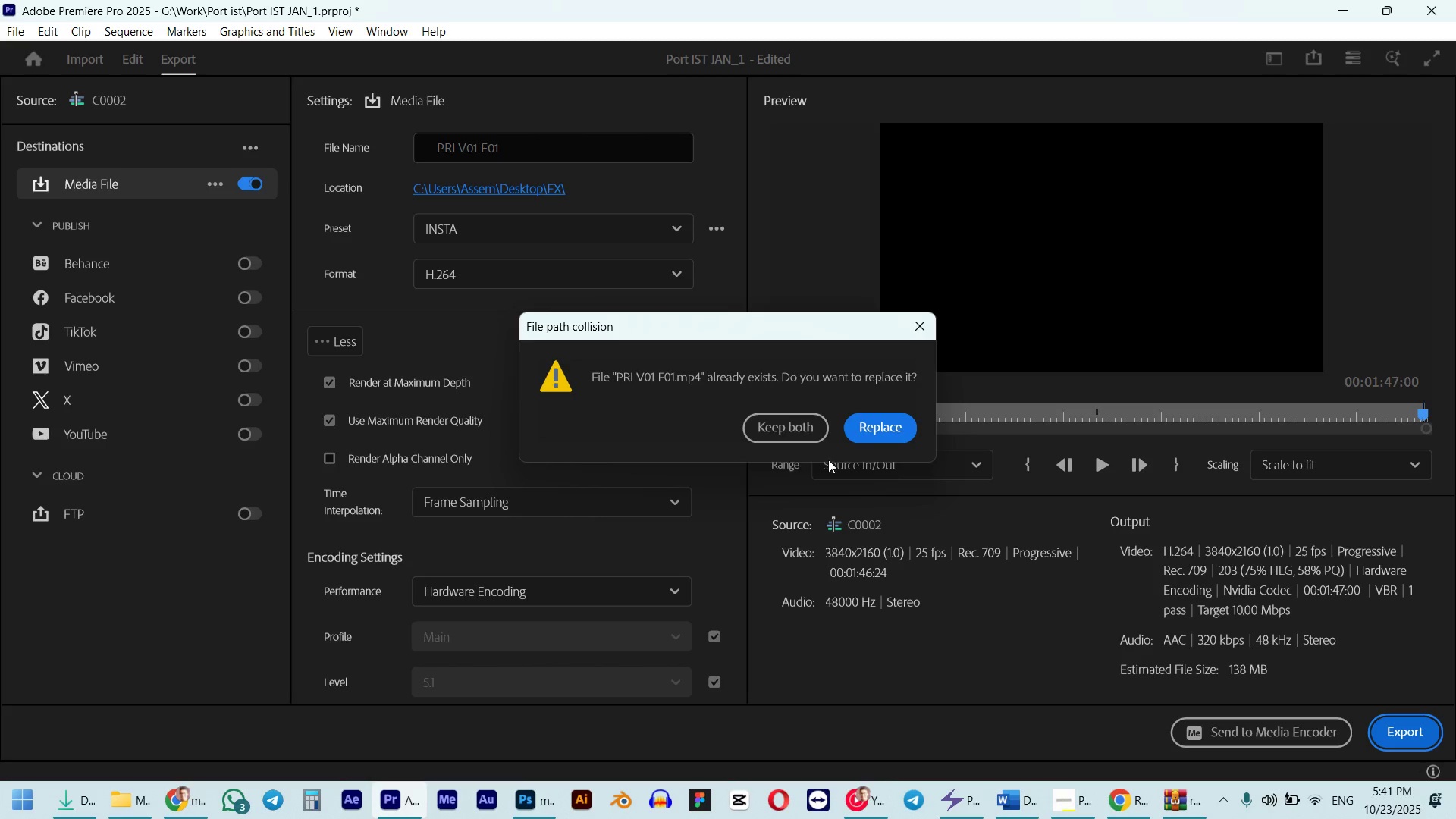 
left_click([914, 323])
 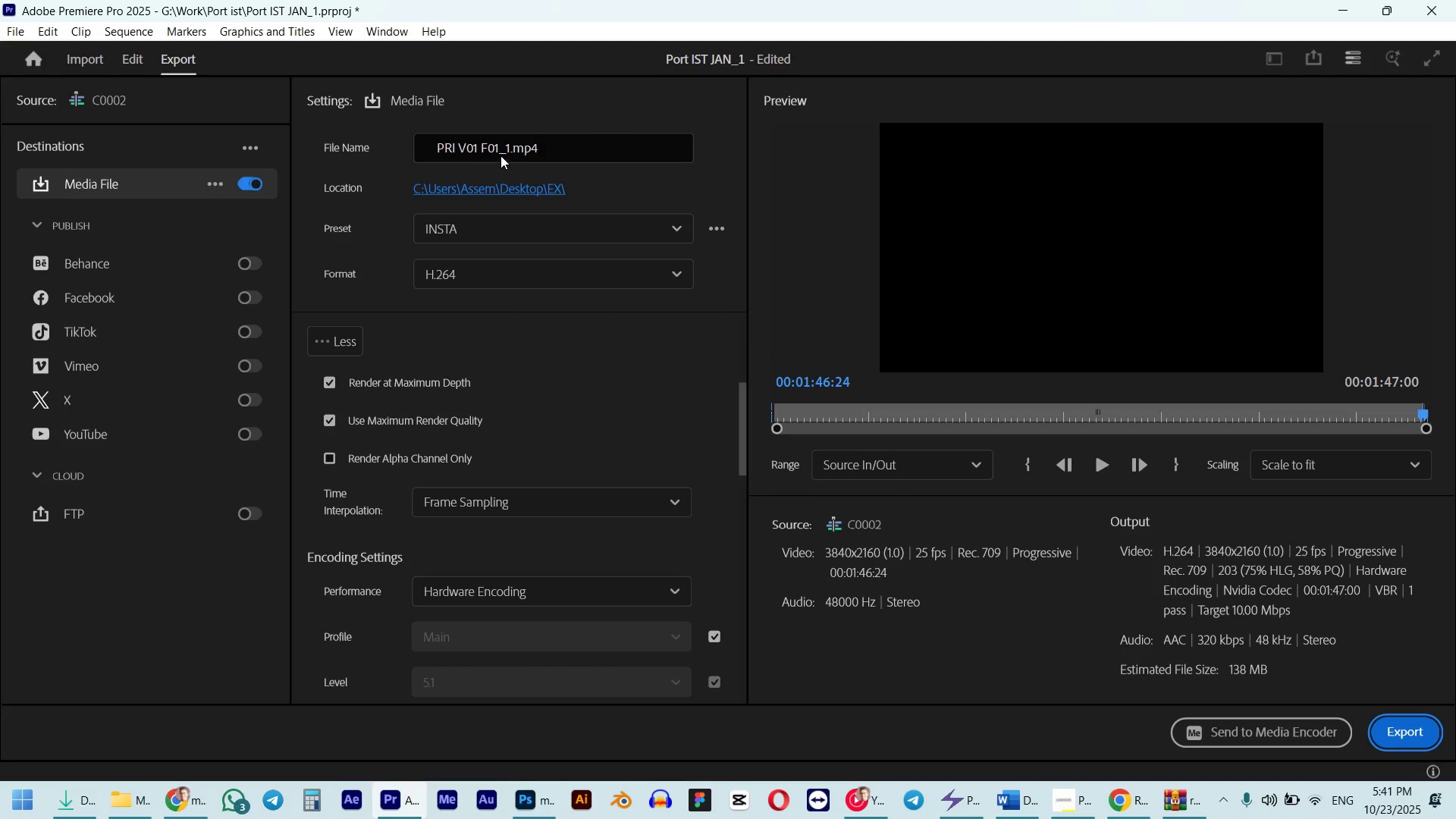 
left_click_drag(start_coordinate=[496, 150], to_coordinate=[609, 154])
 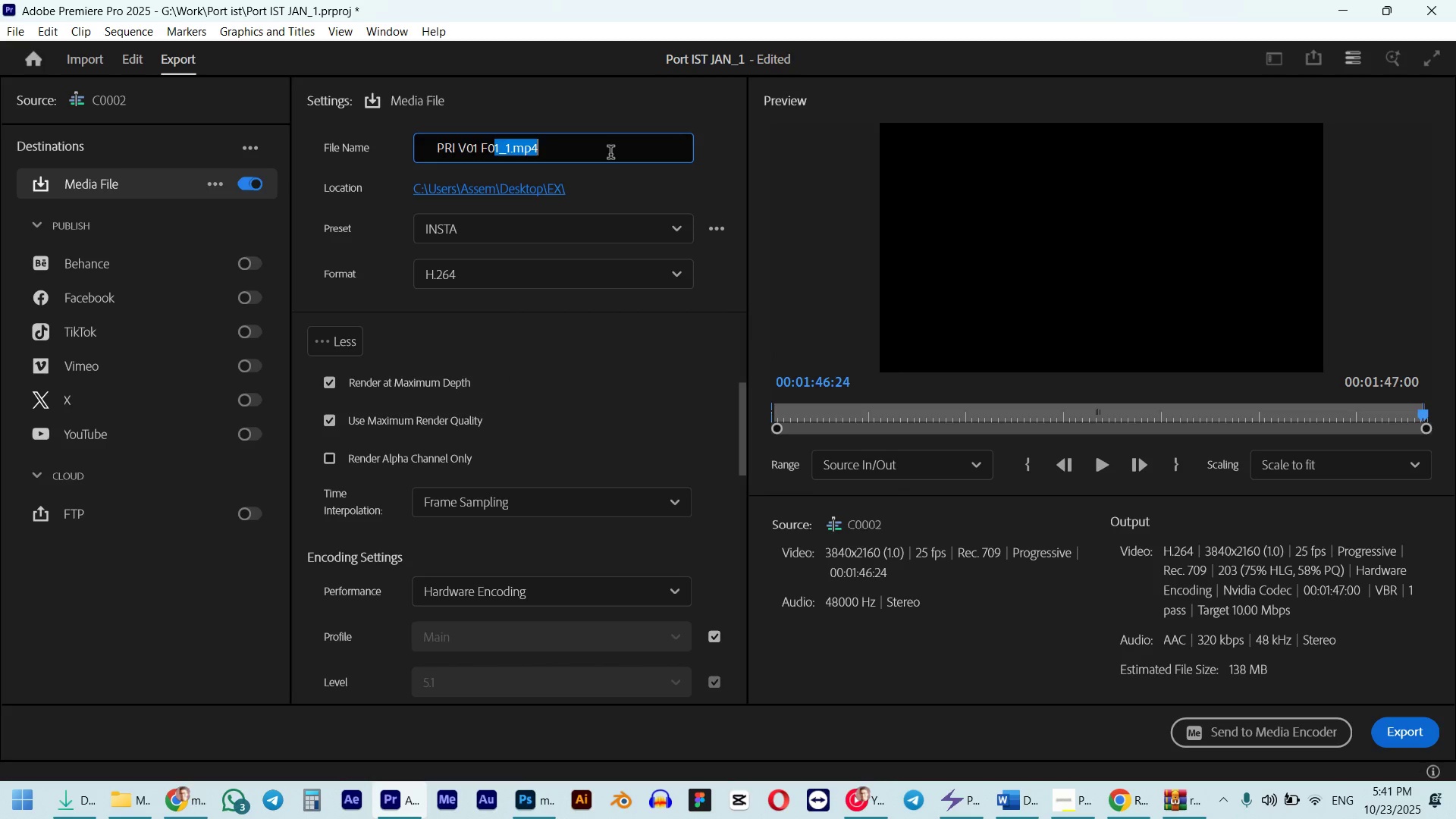 
key(Numpad2)
 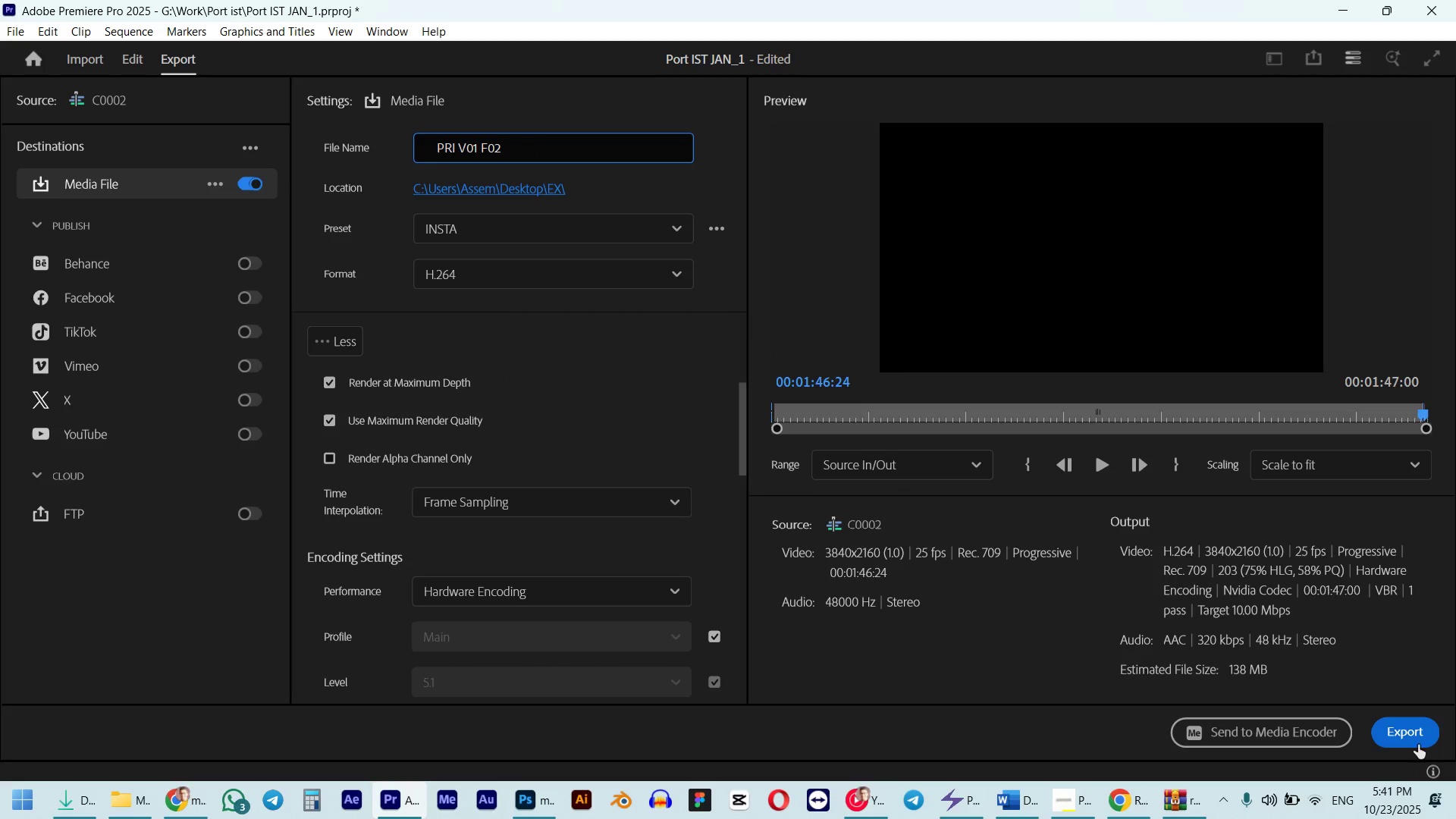 
left_click([1416, 740])
 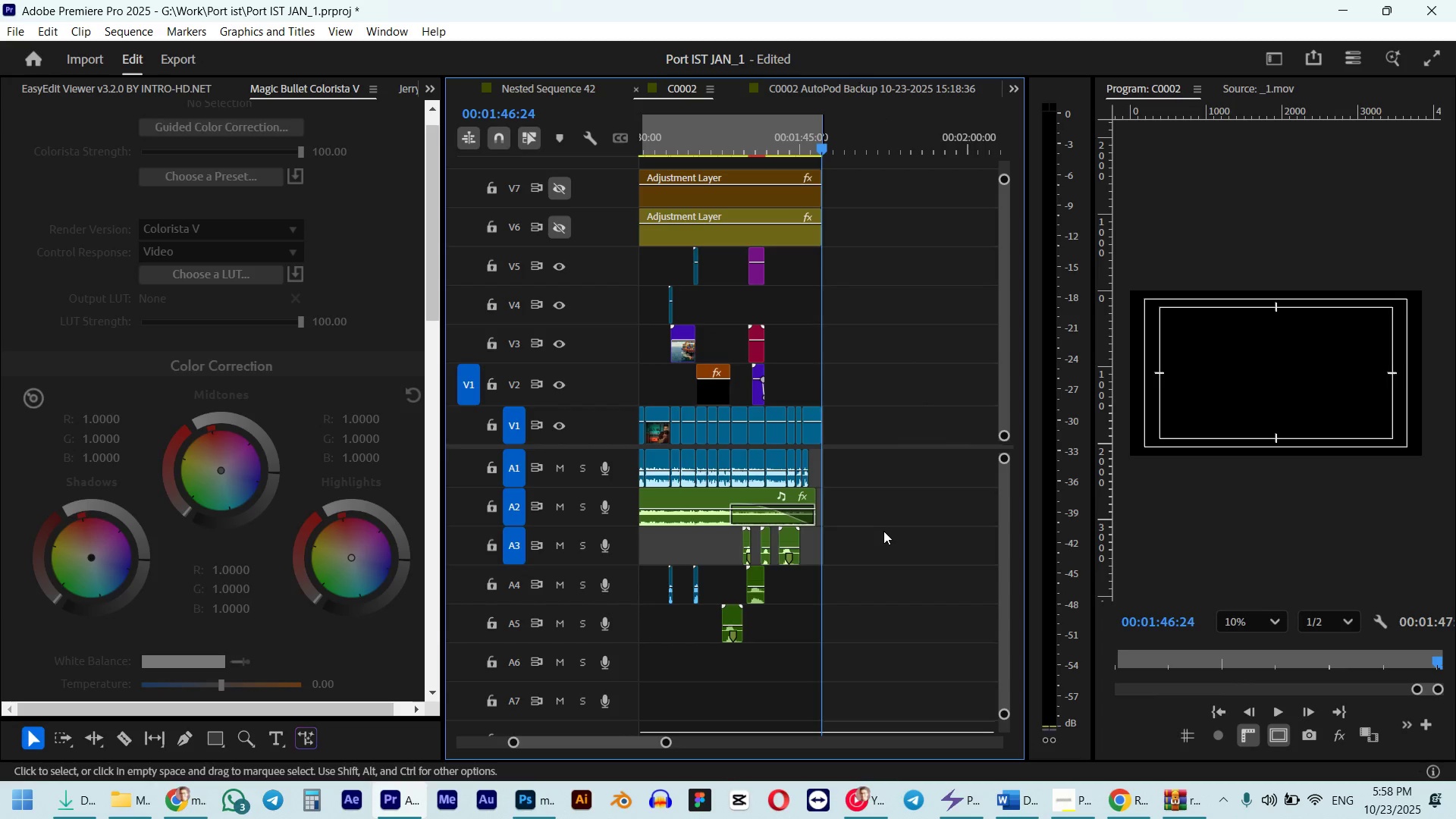 